 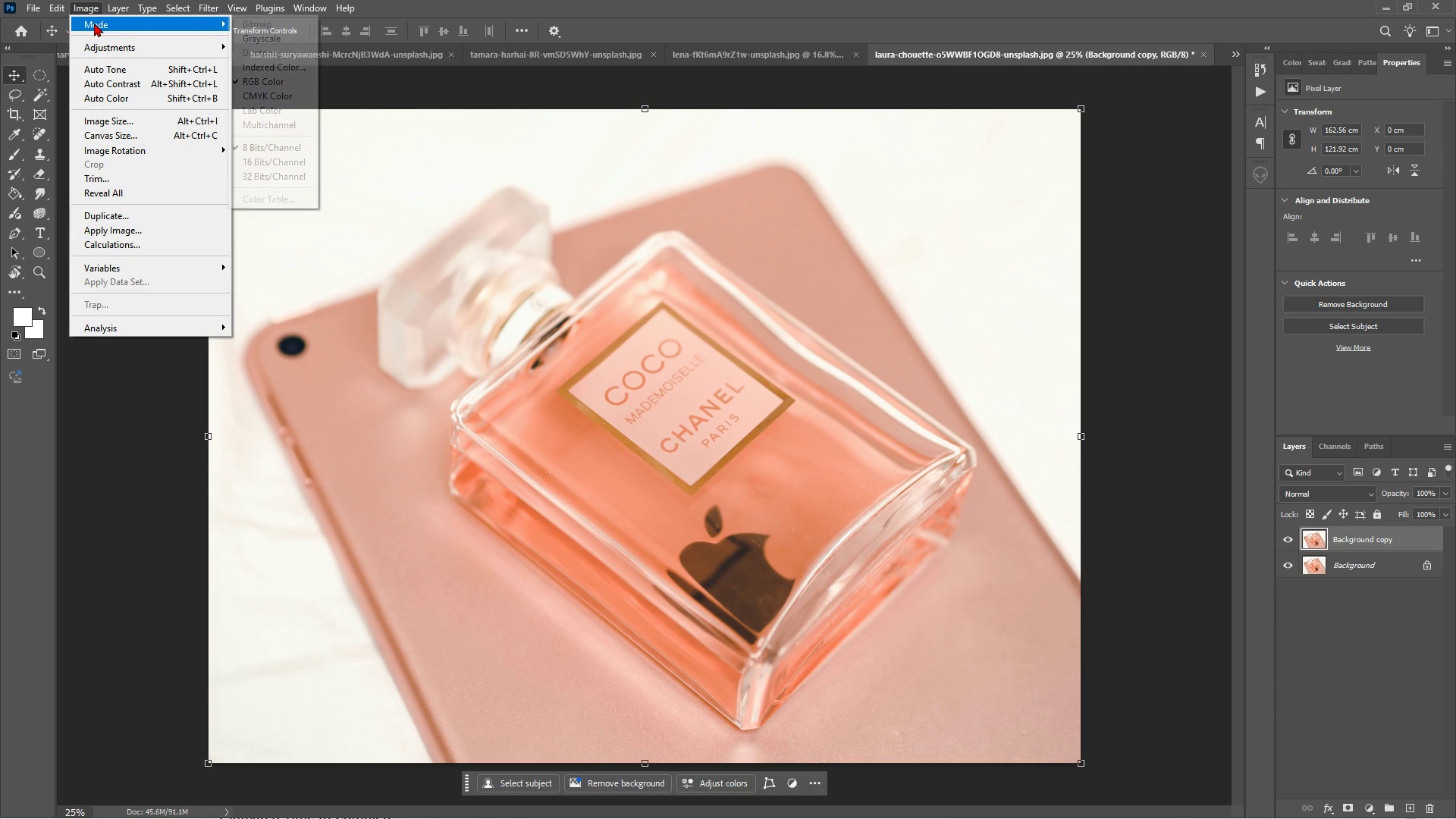 
double_click([94, 23])
 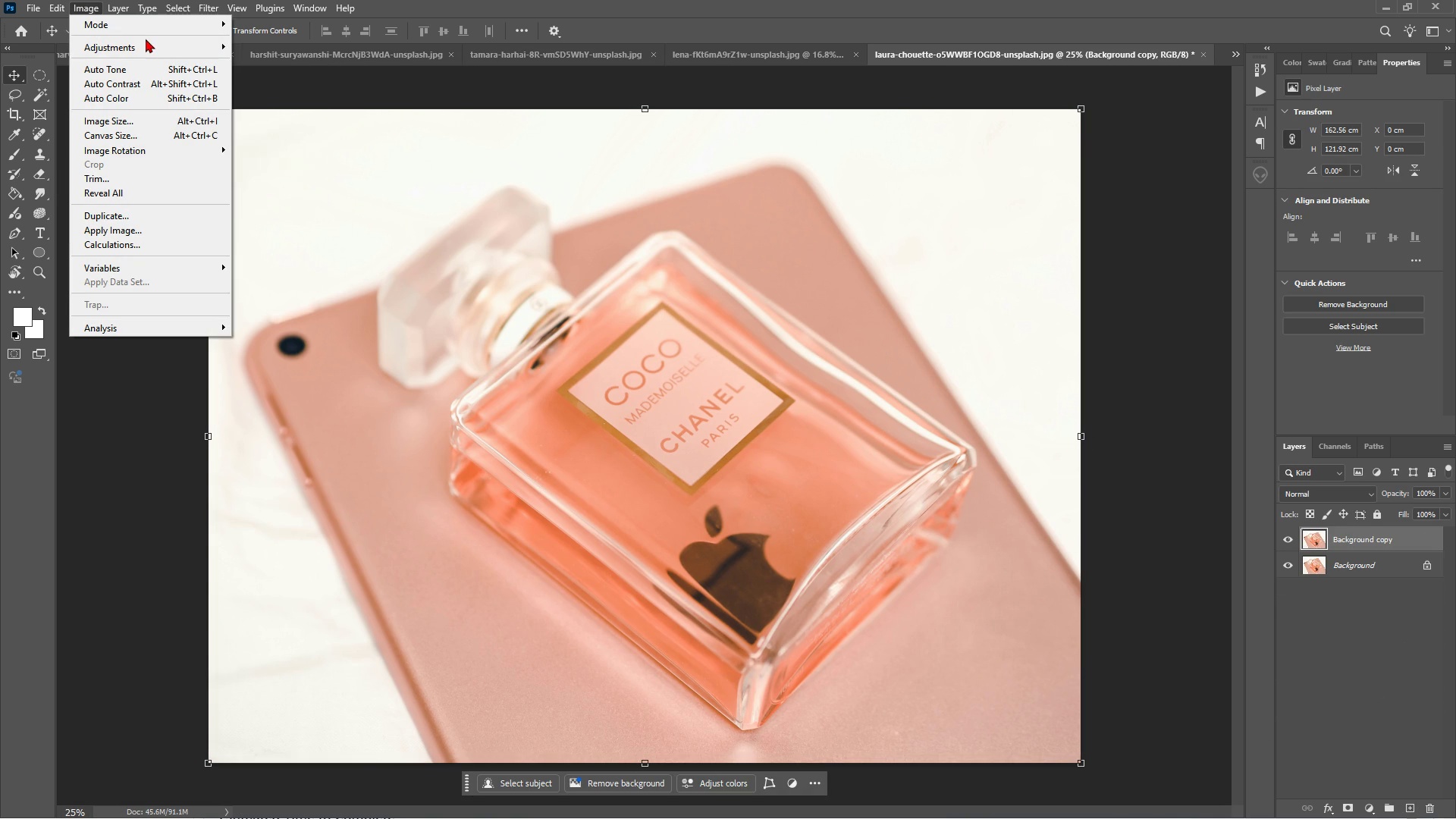 
double_click([146, 39])
 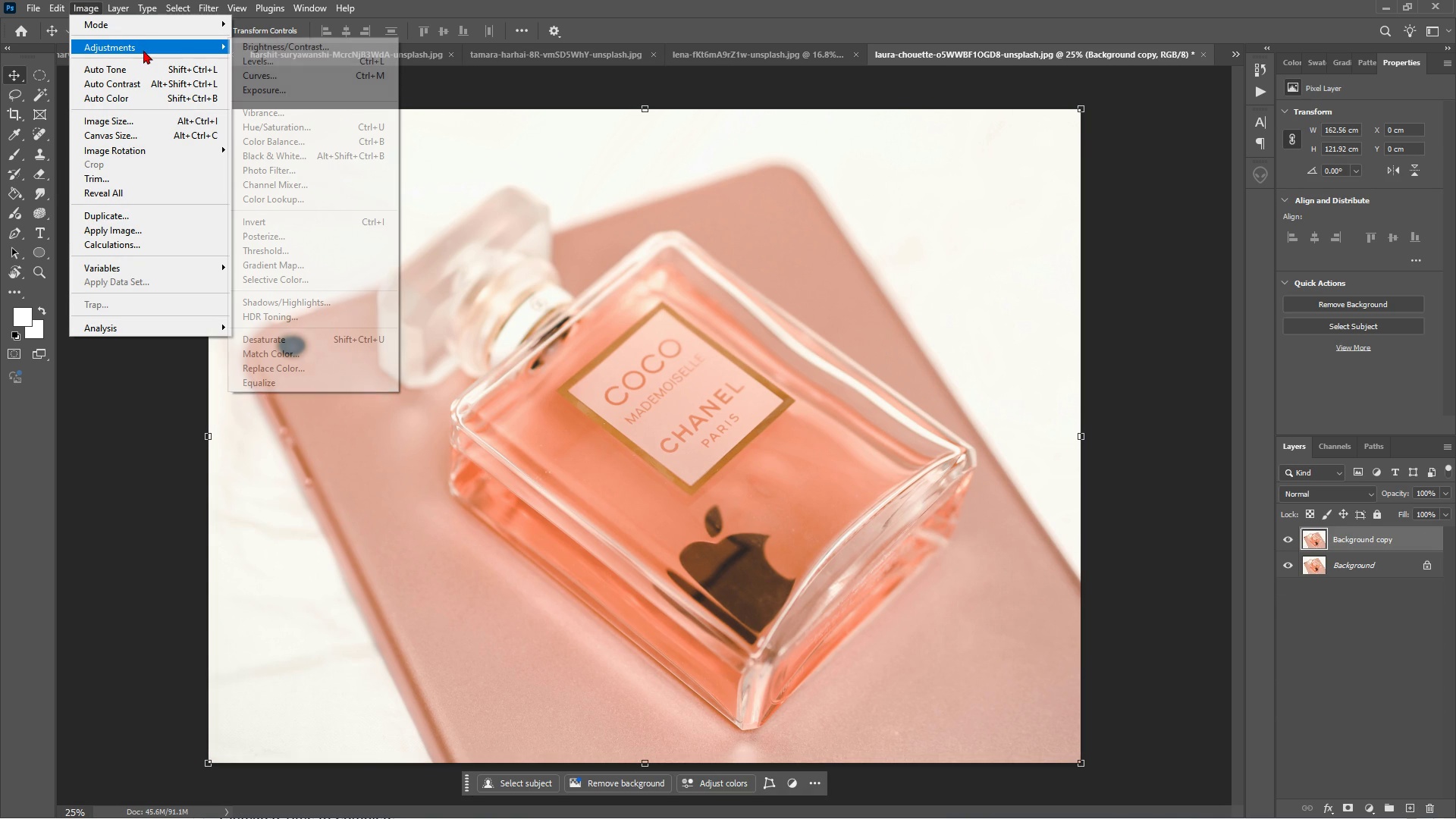 
triple_click([143, 50])
 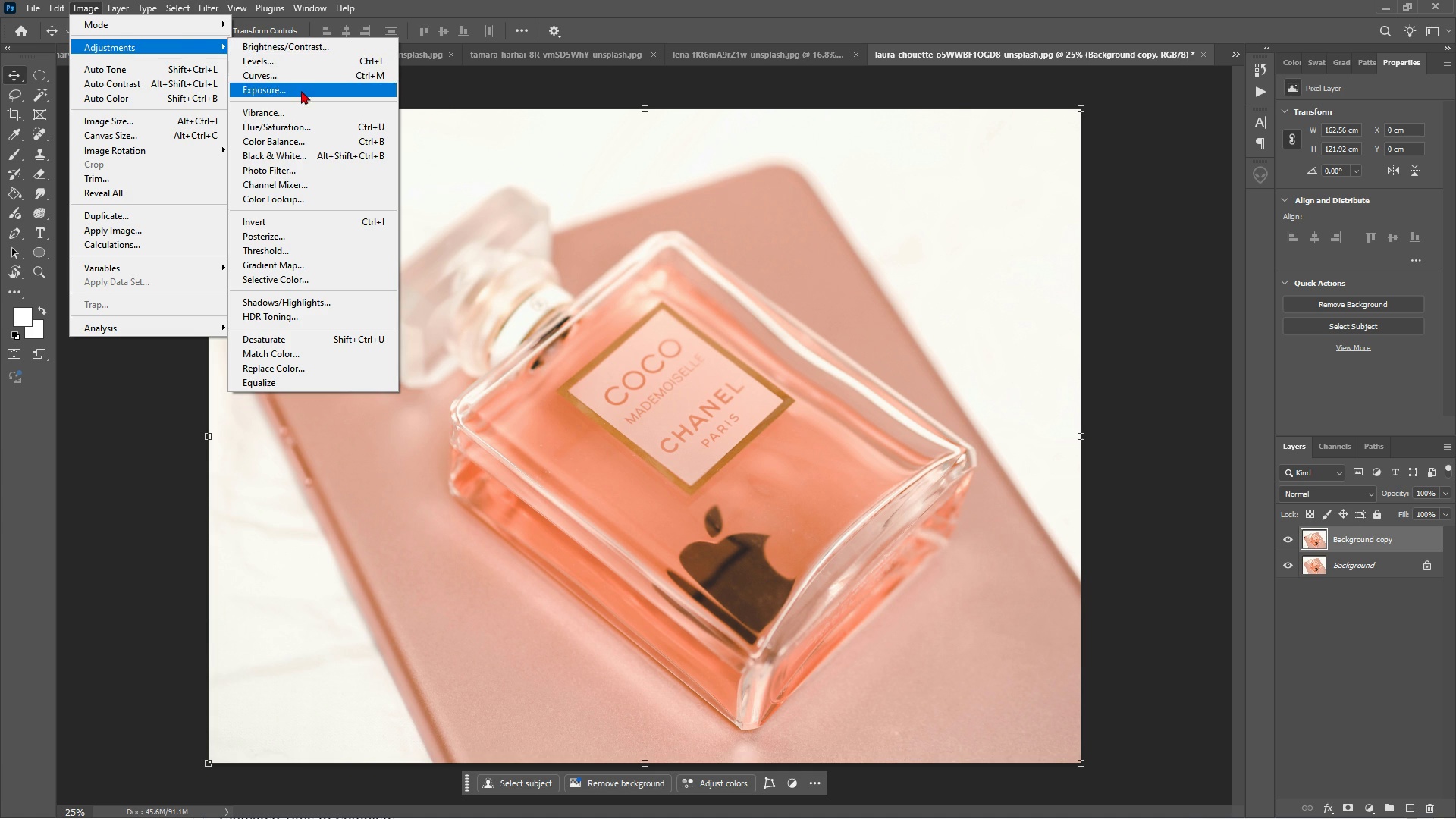 
left_click([303, 90])